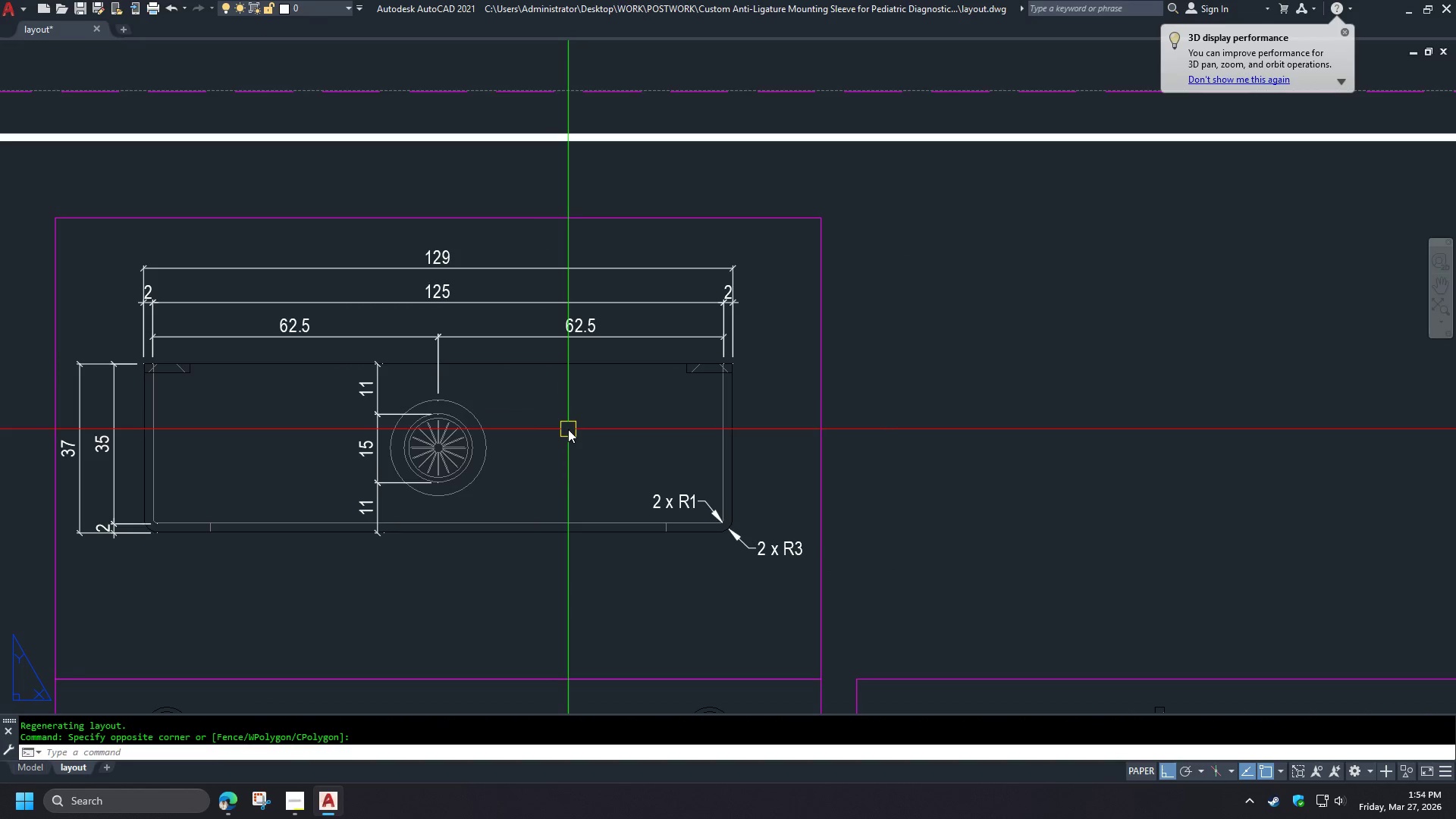 
type(re pre )
 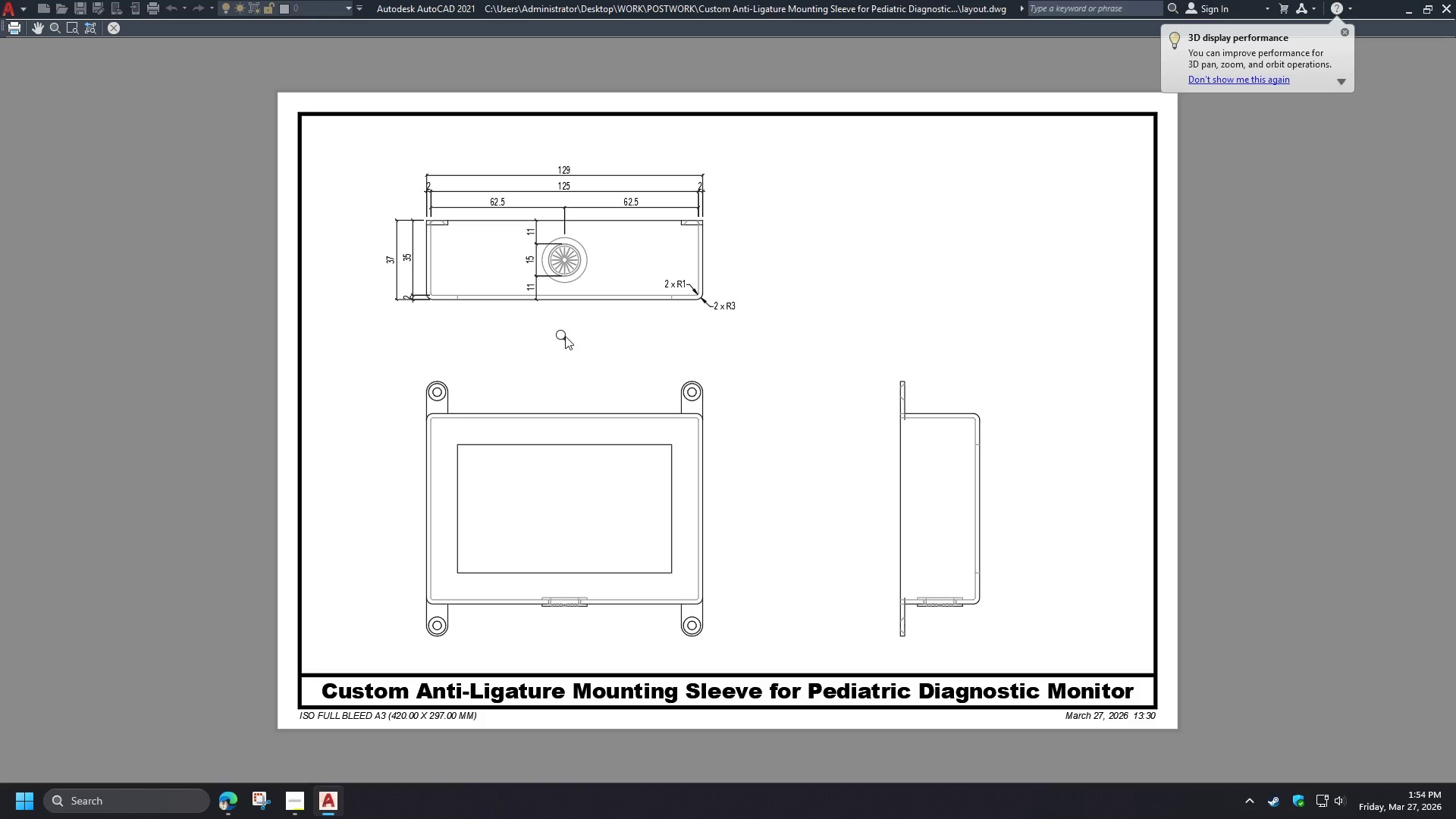 
scroll: coordinate [578, 236], scroll_direction: up, amount: 3.0
 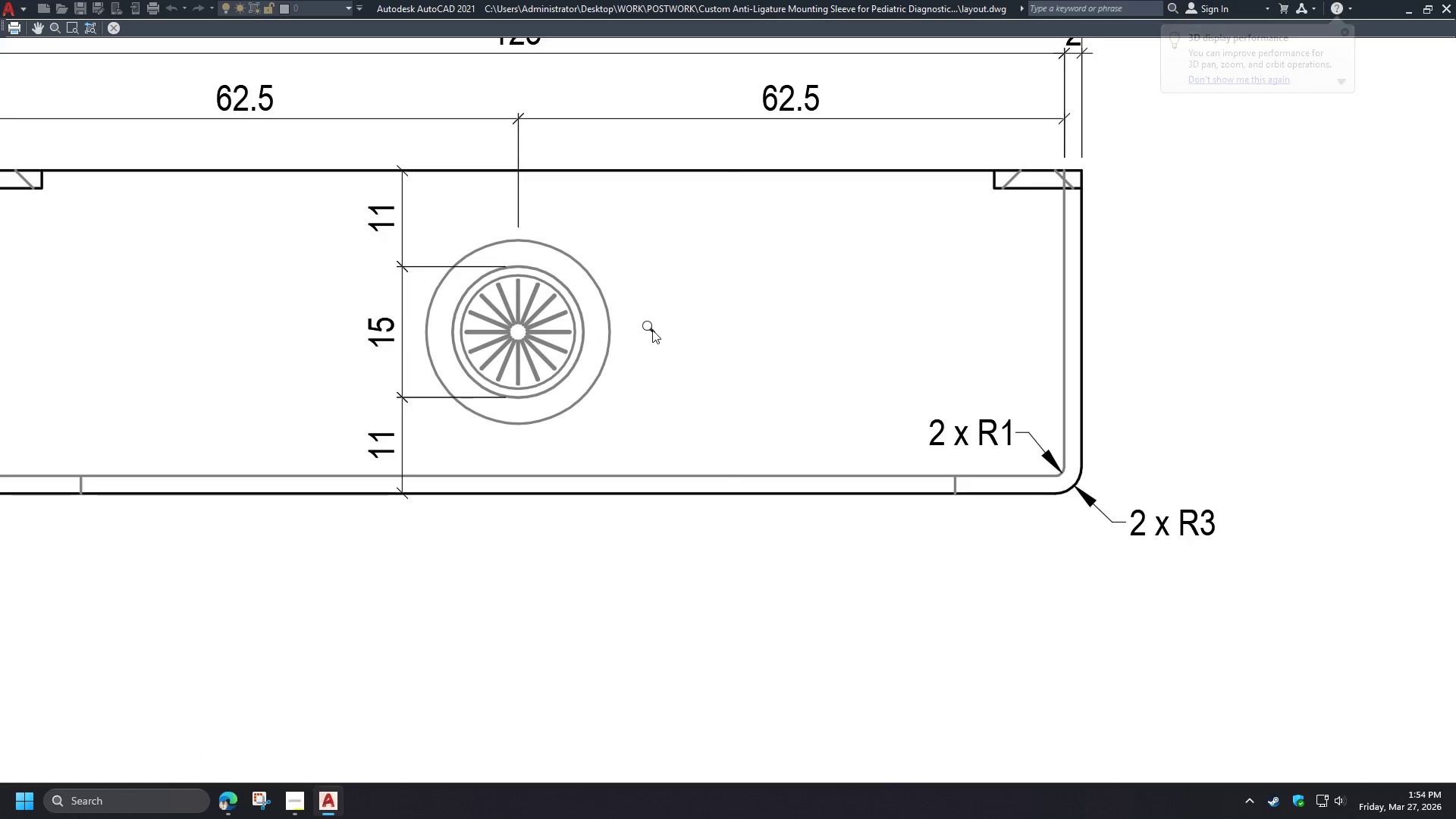 
scroll: coordinate [728, 322], scroll_direction: down, amount: 3.0
 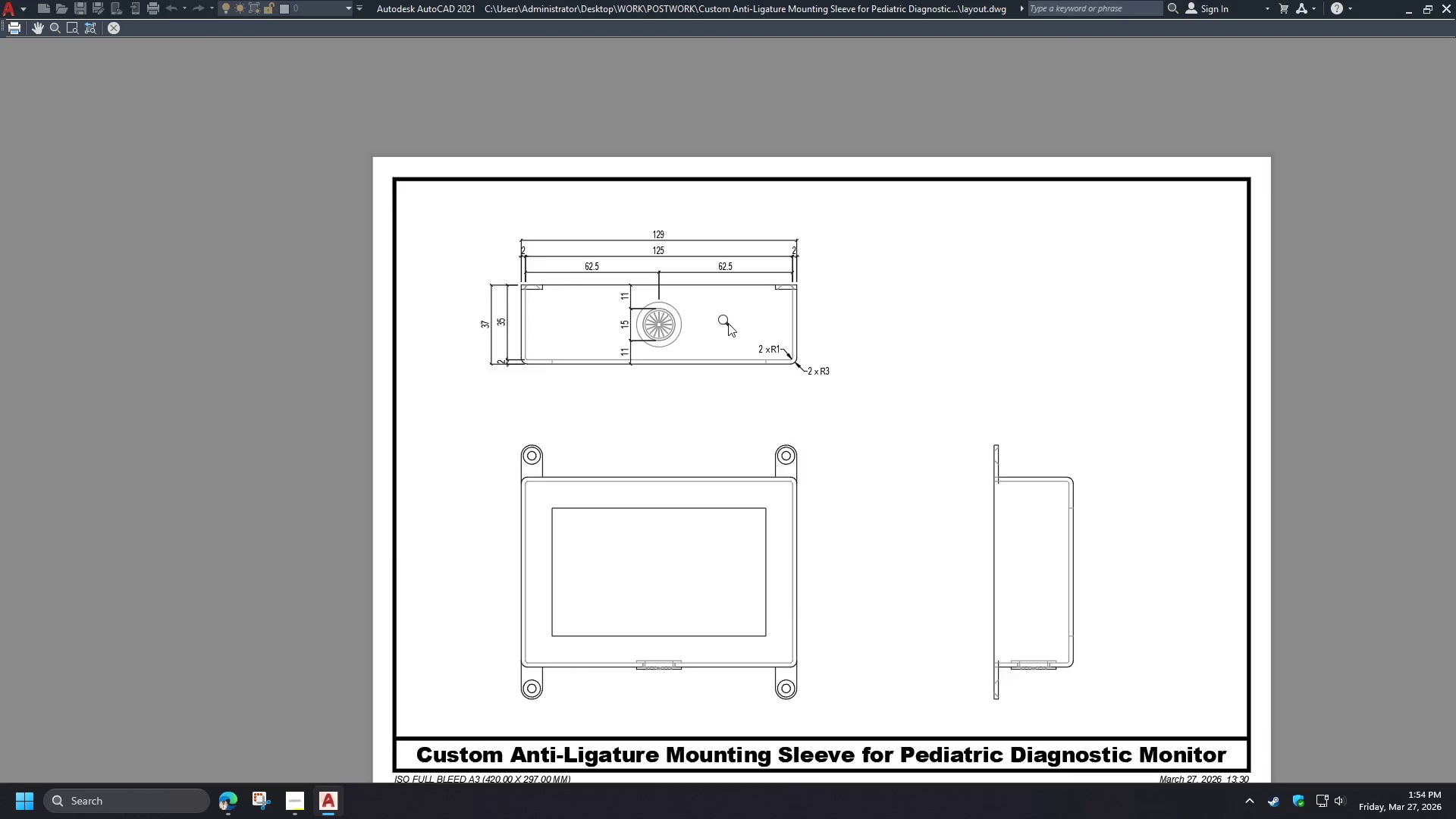 
scroll: coordinate [728, 323], scroll_direction: up, amount: 1.0
 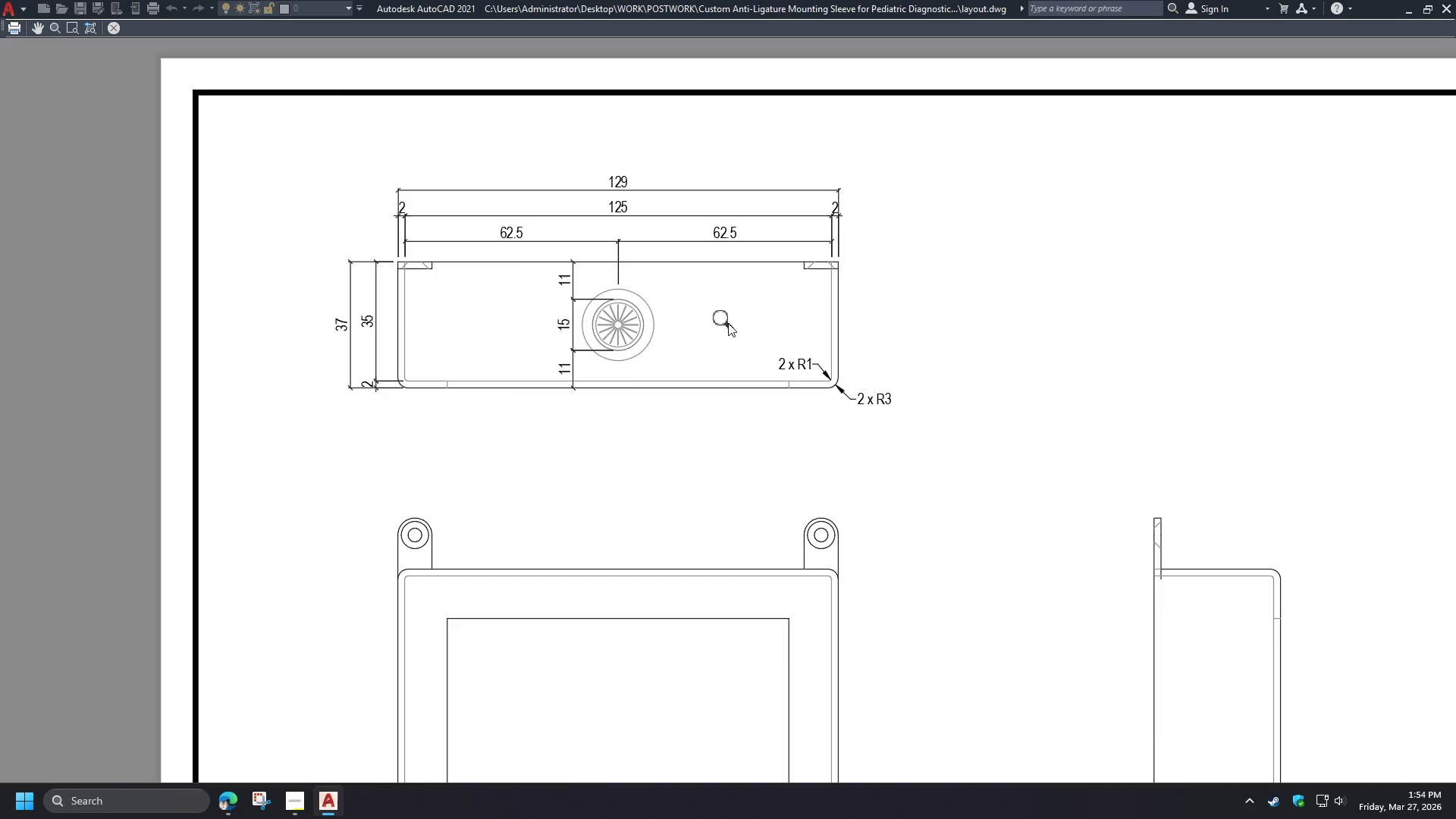 
scroll: coordinate [727, 324], scroll_direction: down, amount: 1.0
 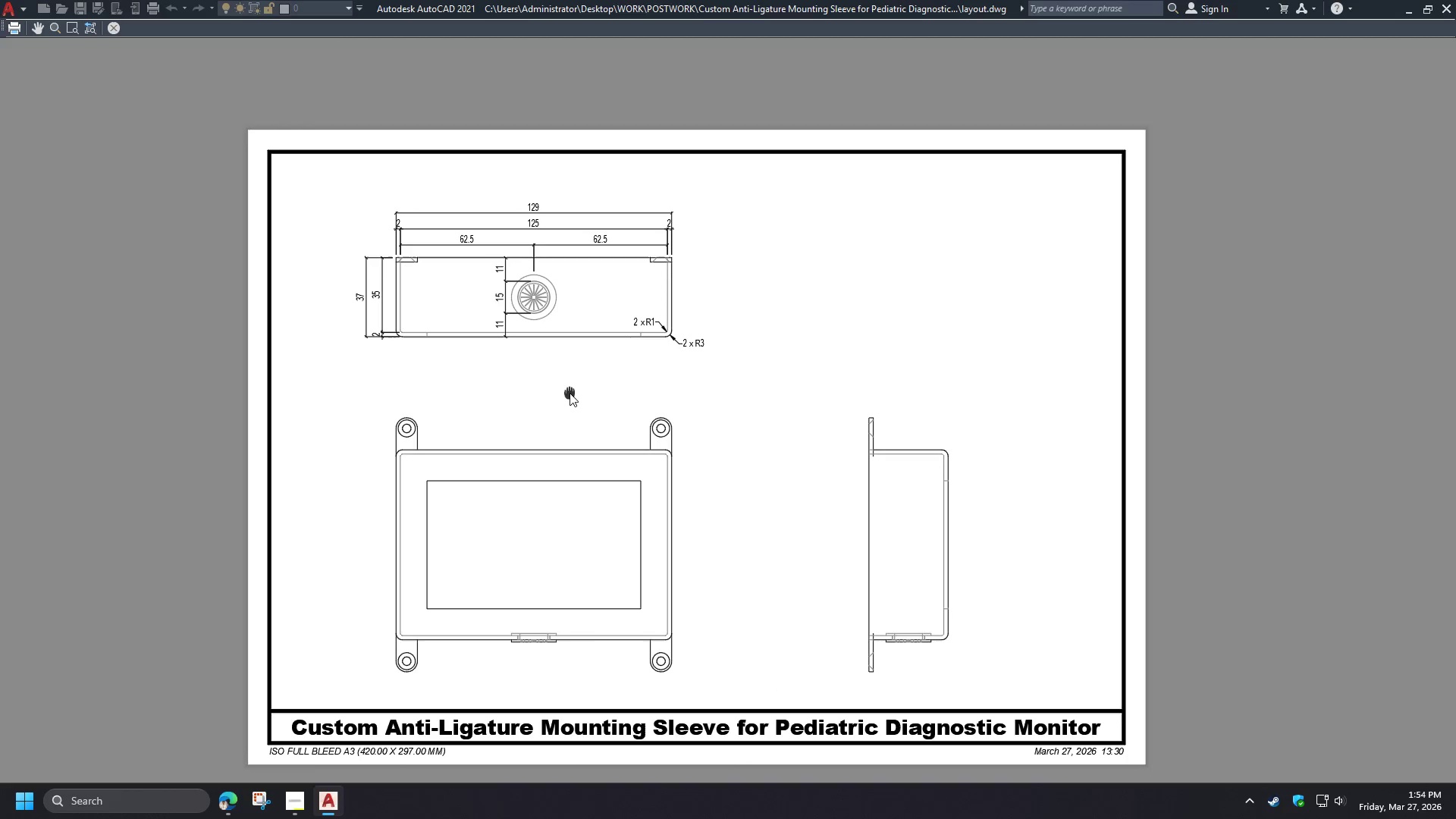 
scroll: coordinate [570, 394], scroll_direction: up, amount: 1.0
 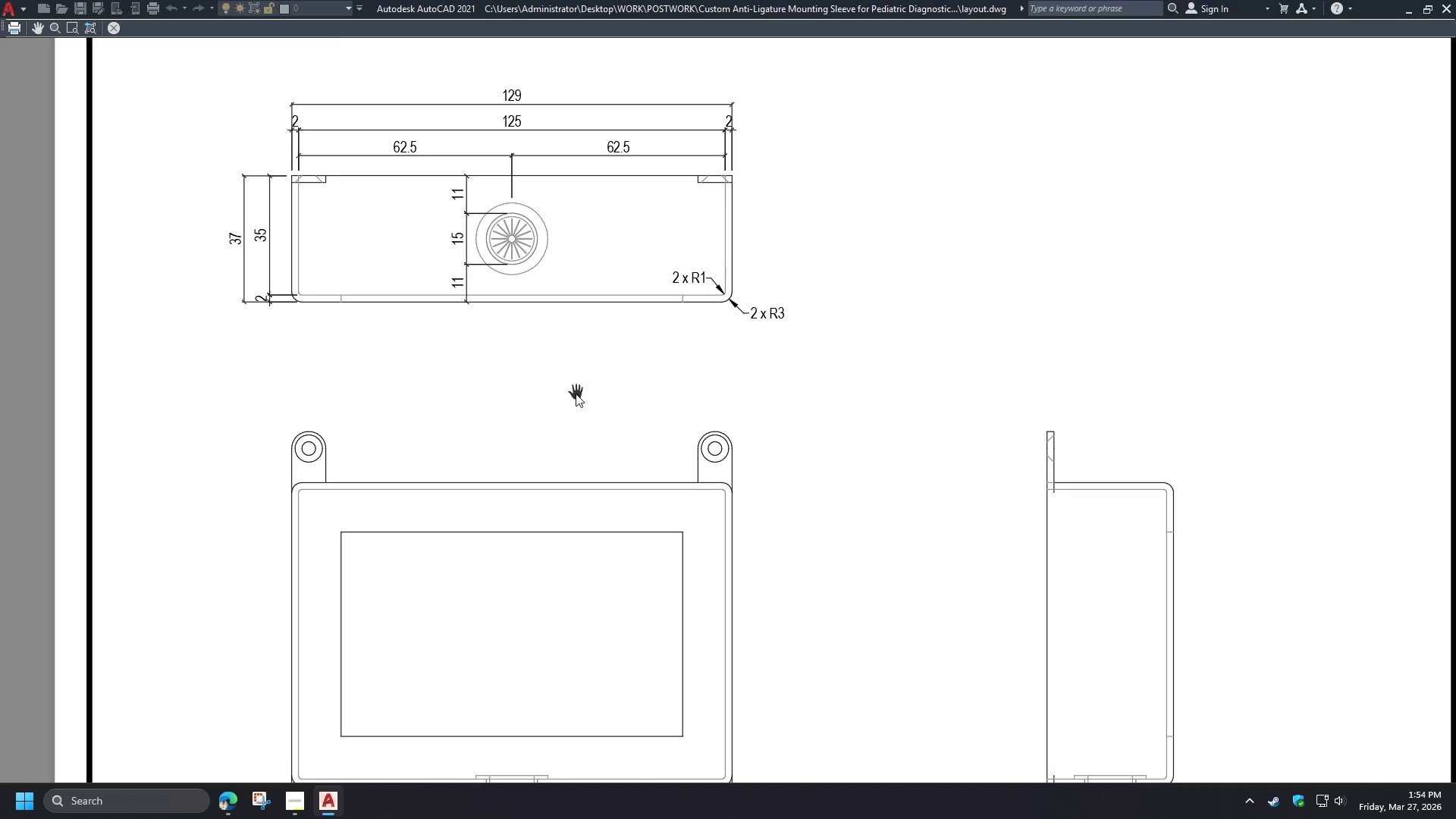 
scroll: coordinate [576, 394], scroll_direction: down, amount: 1.0
 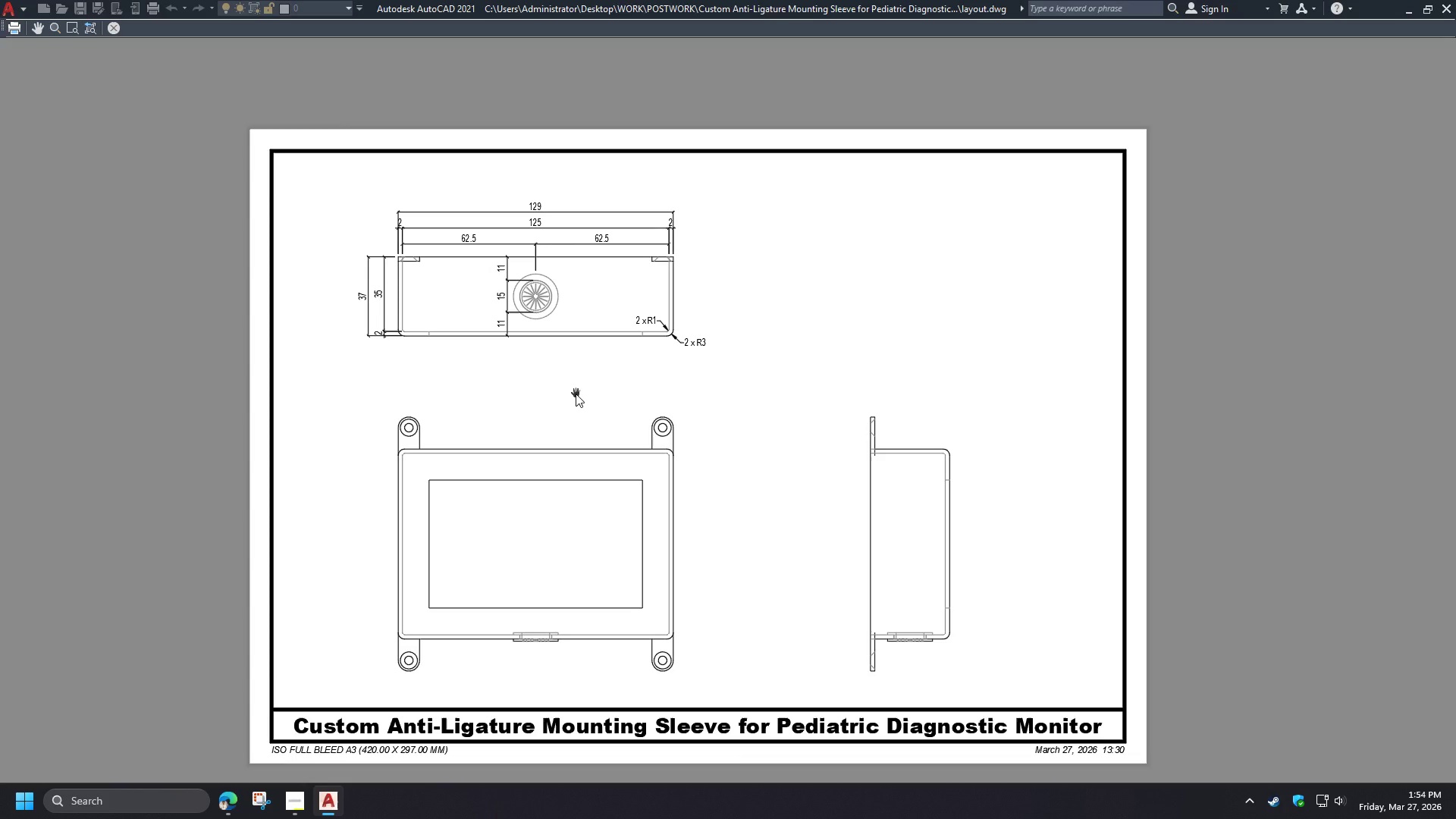 
key(Escape)
 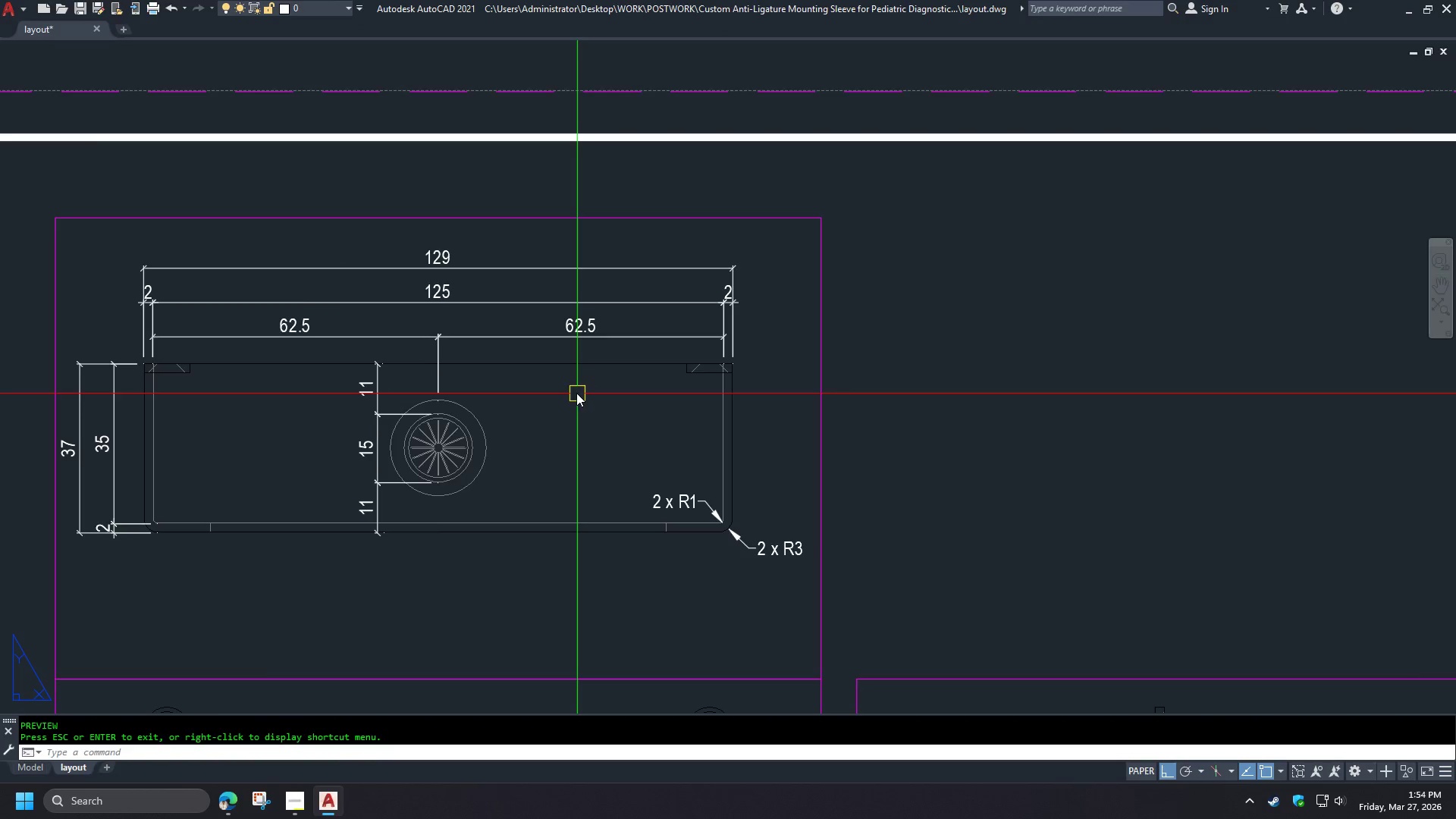 
scroll: coordinate [549, 358], scroll_direction: down, amount: 2.0
 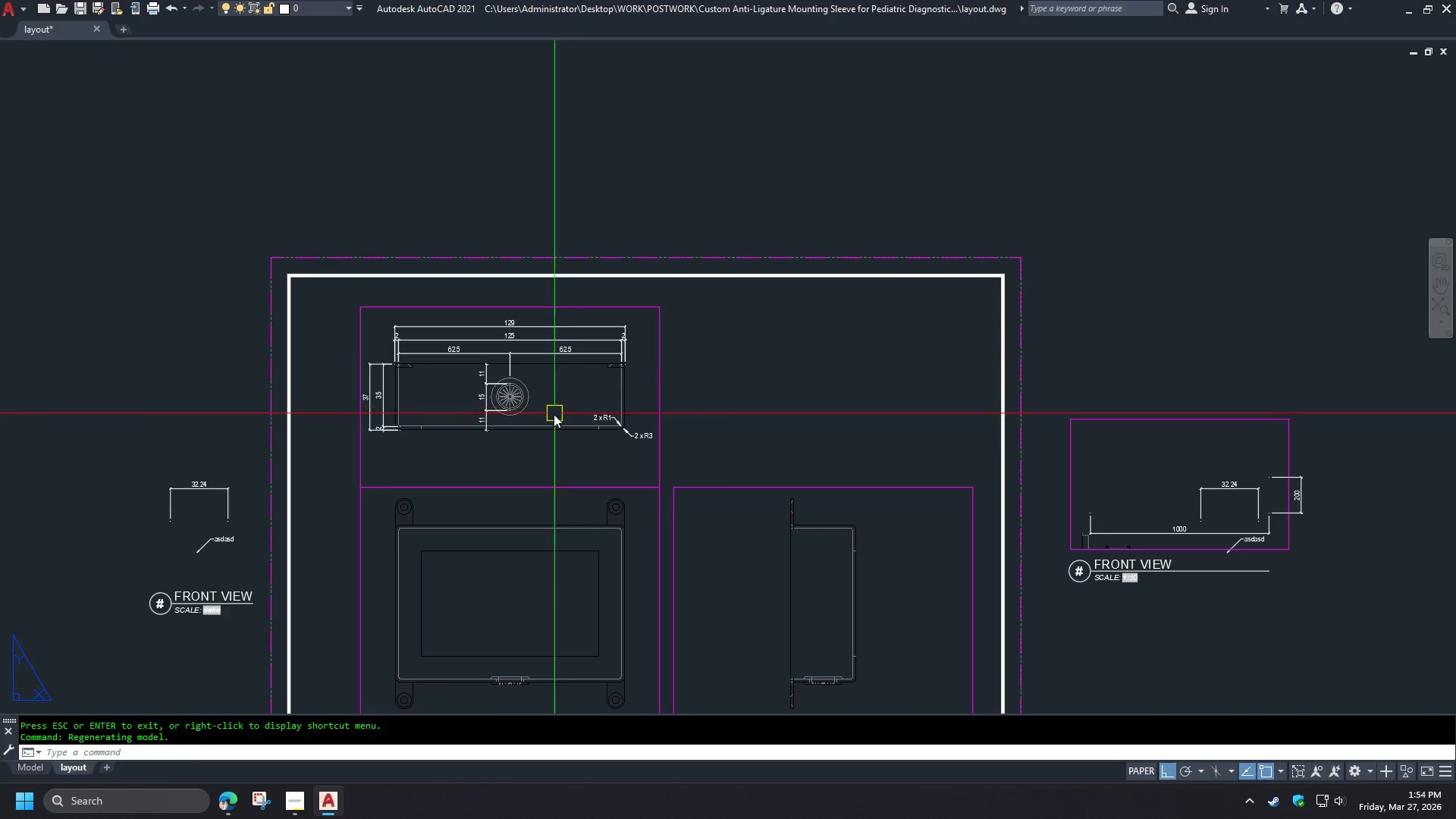 
left_click([403, 574])
 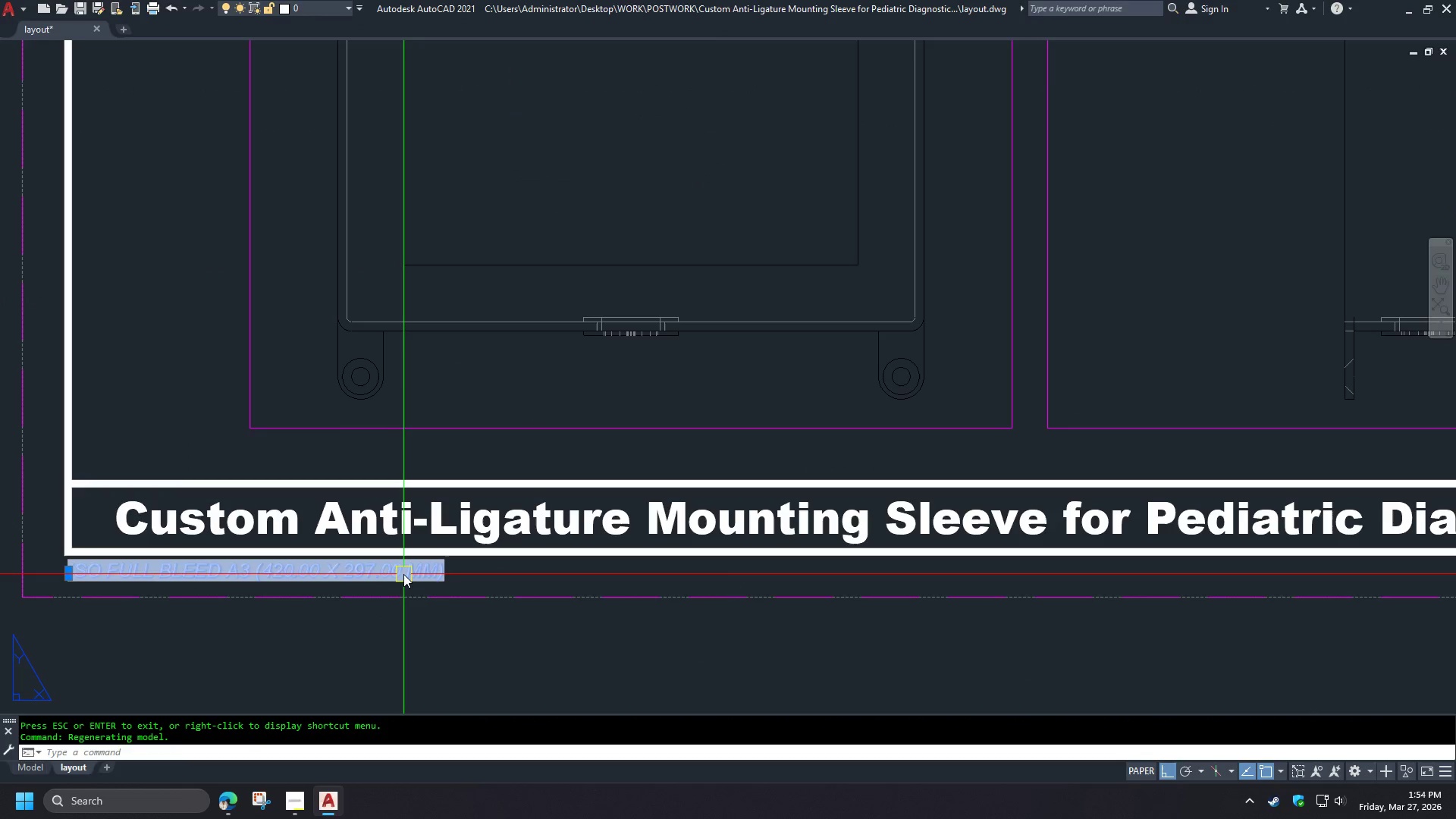 
key(E)
 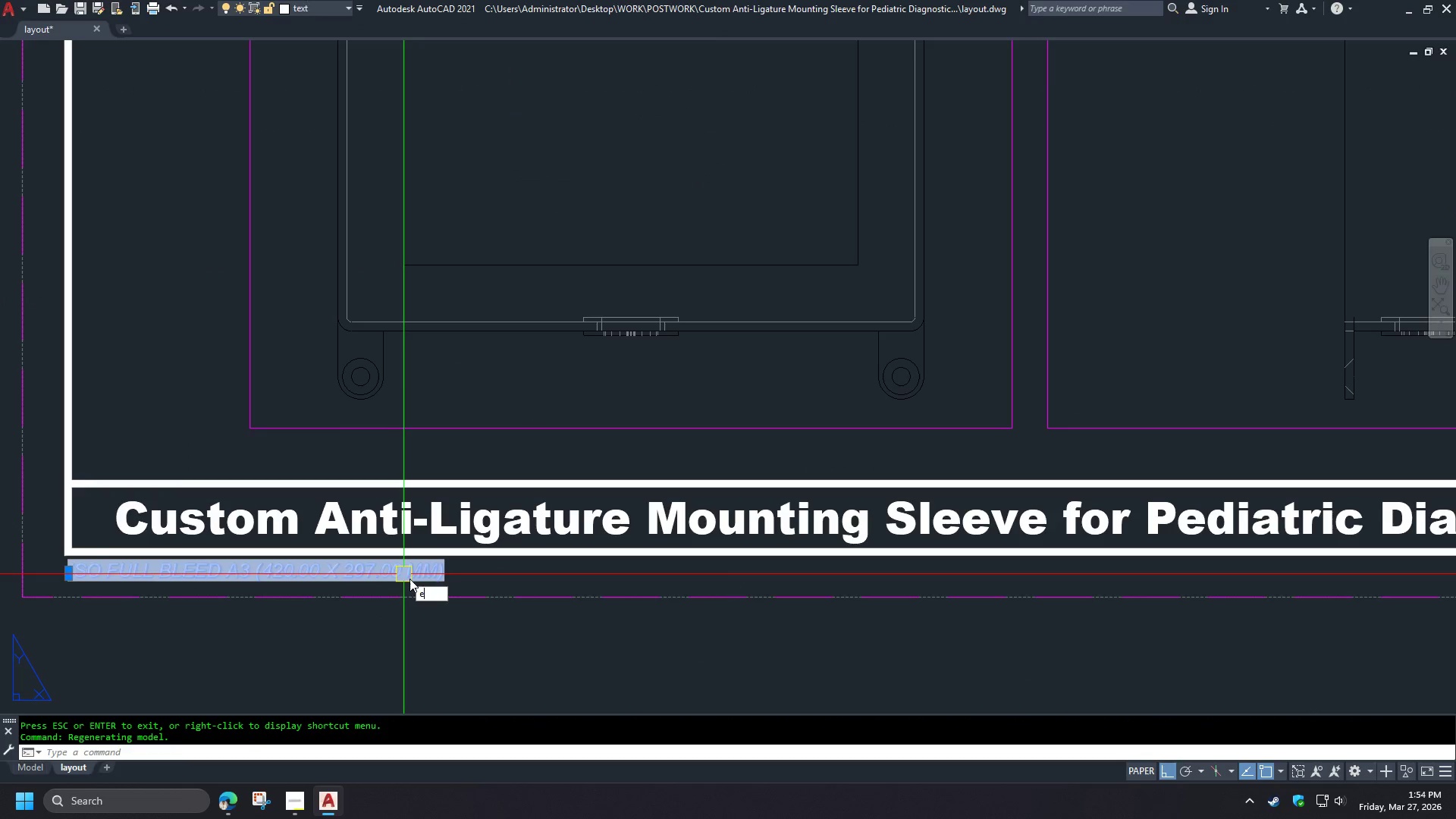 
scroll: coordinate [394, 587], scroll_direction: up, amount: 2.0
 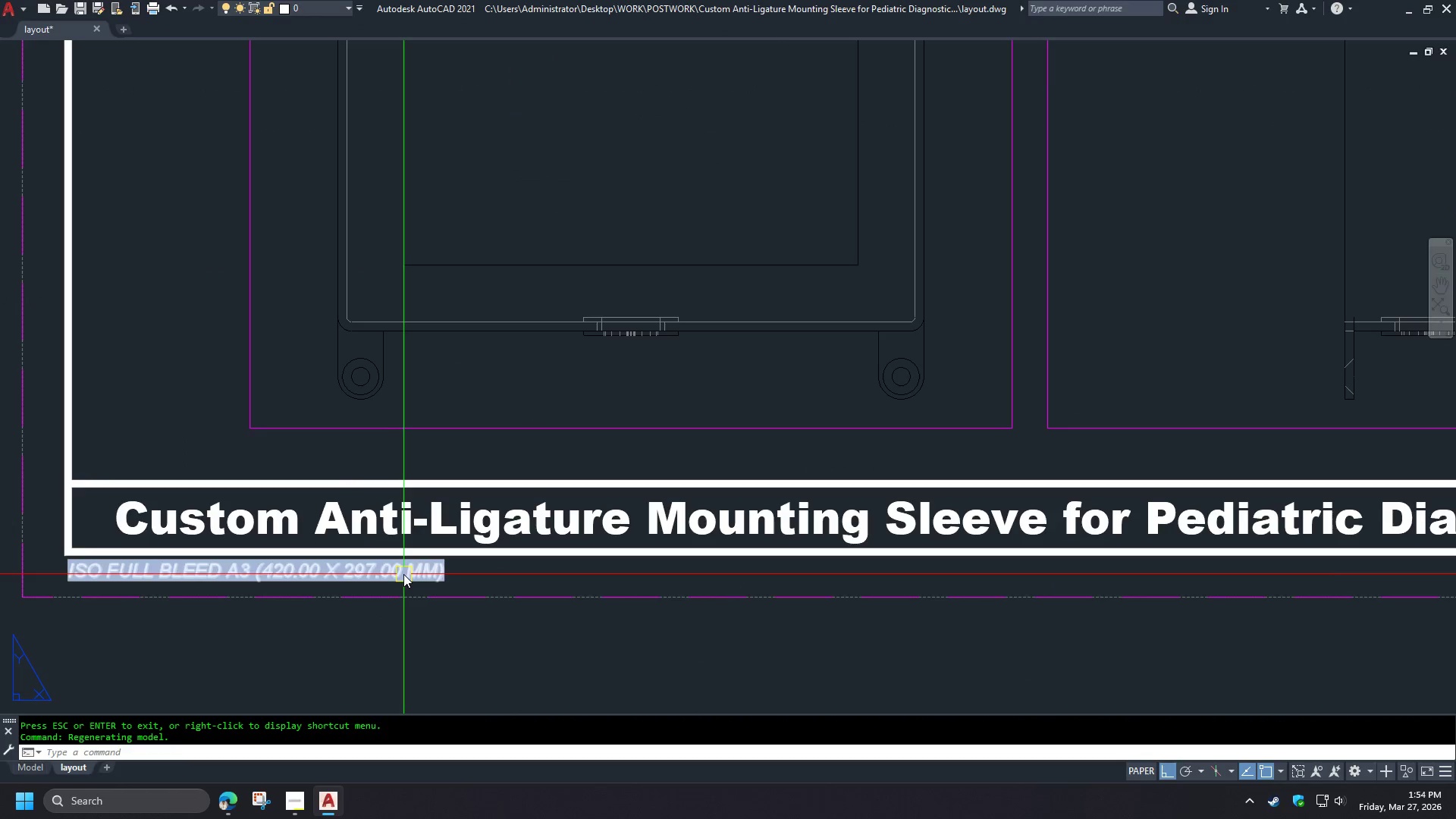 
key(Space)